 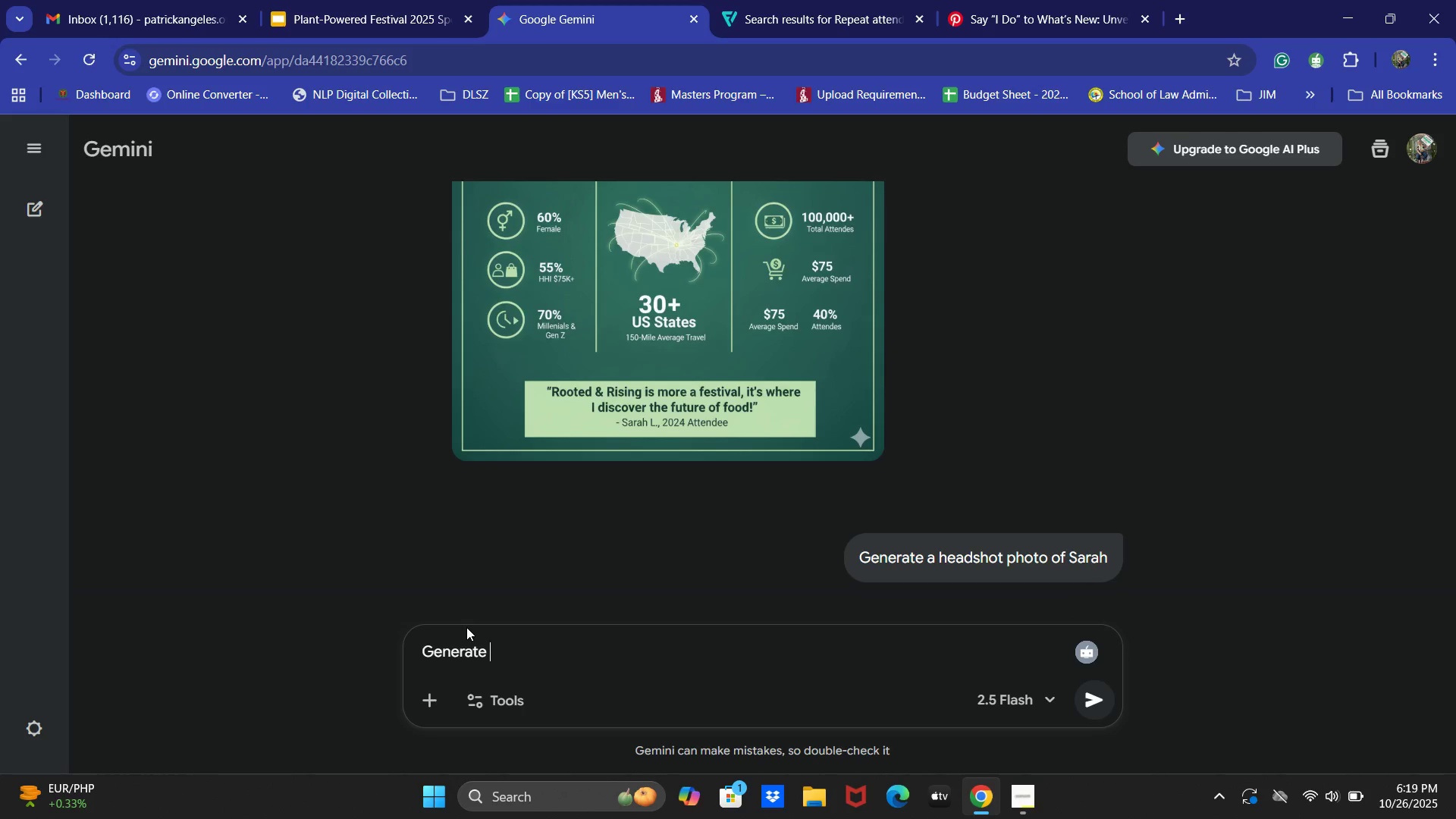 
key(Control+ControlLeft)
 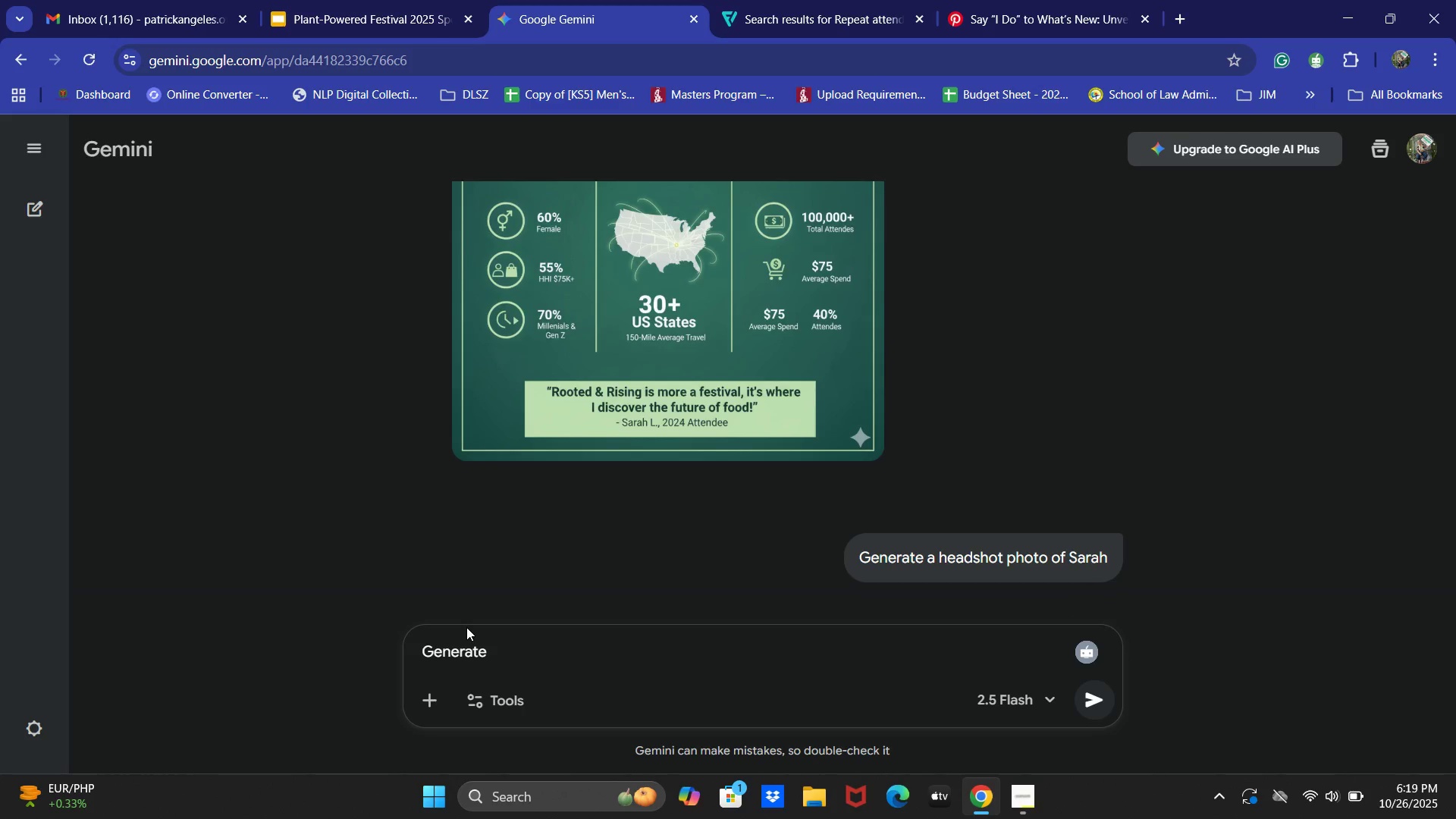 
key(Control+V)
 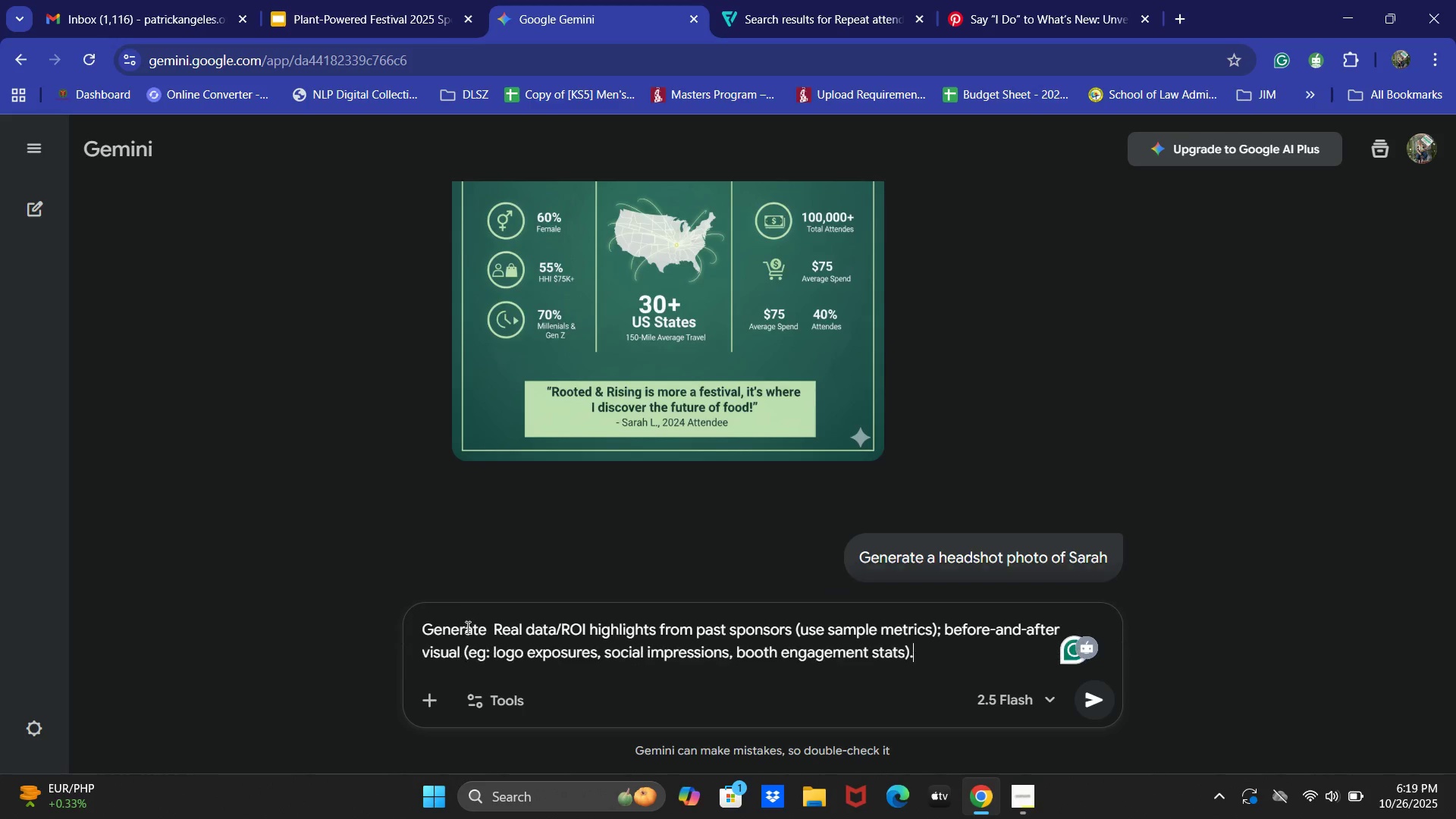 
key(Enter)
 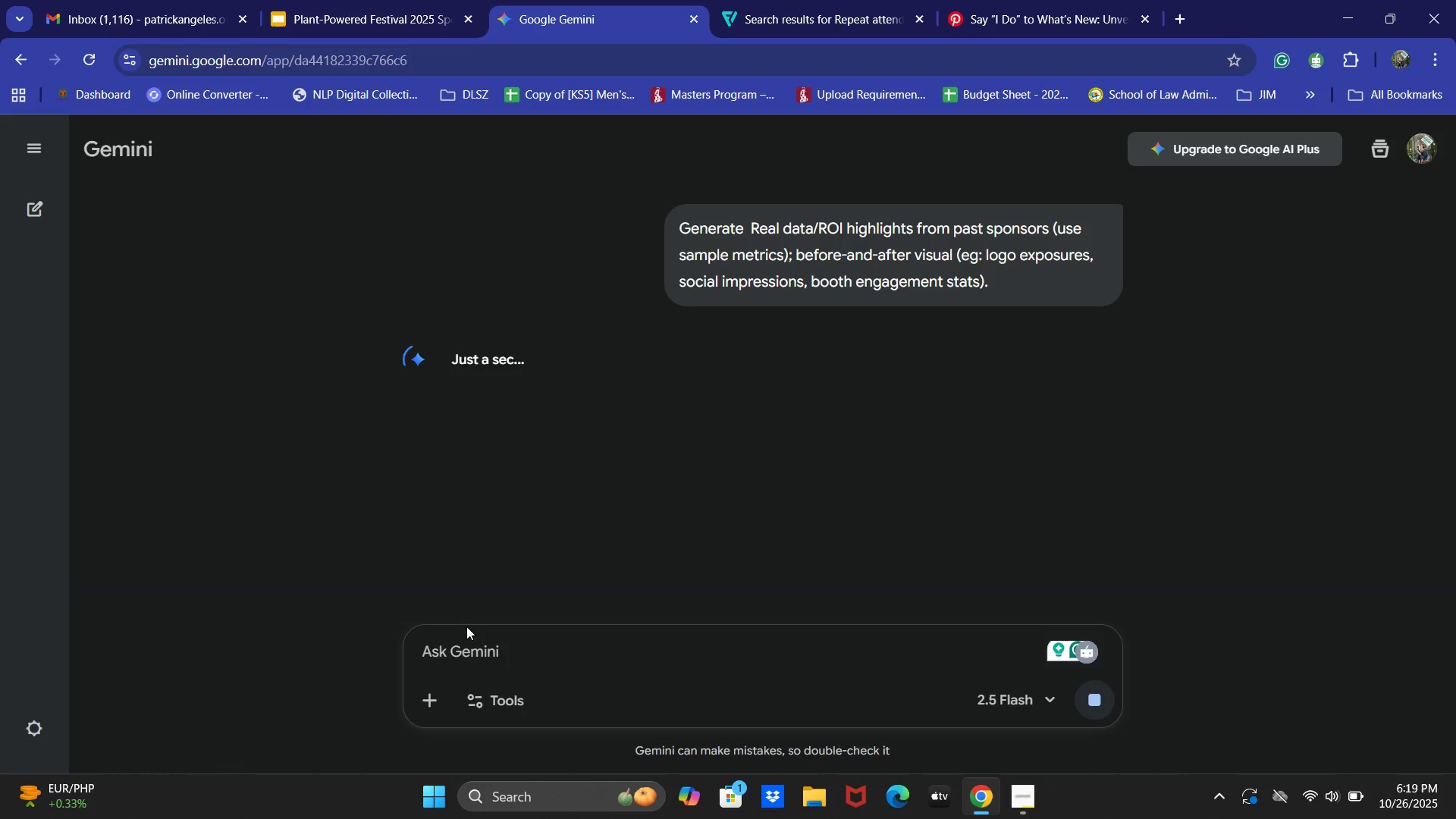 
wait(13.1)
 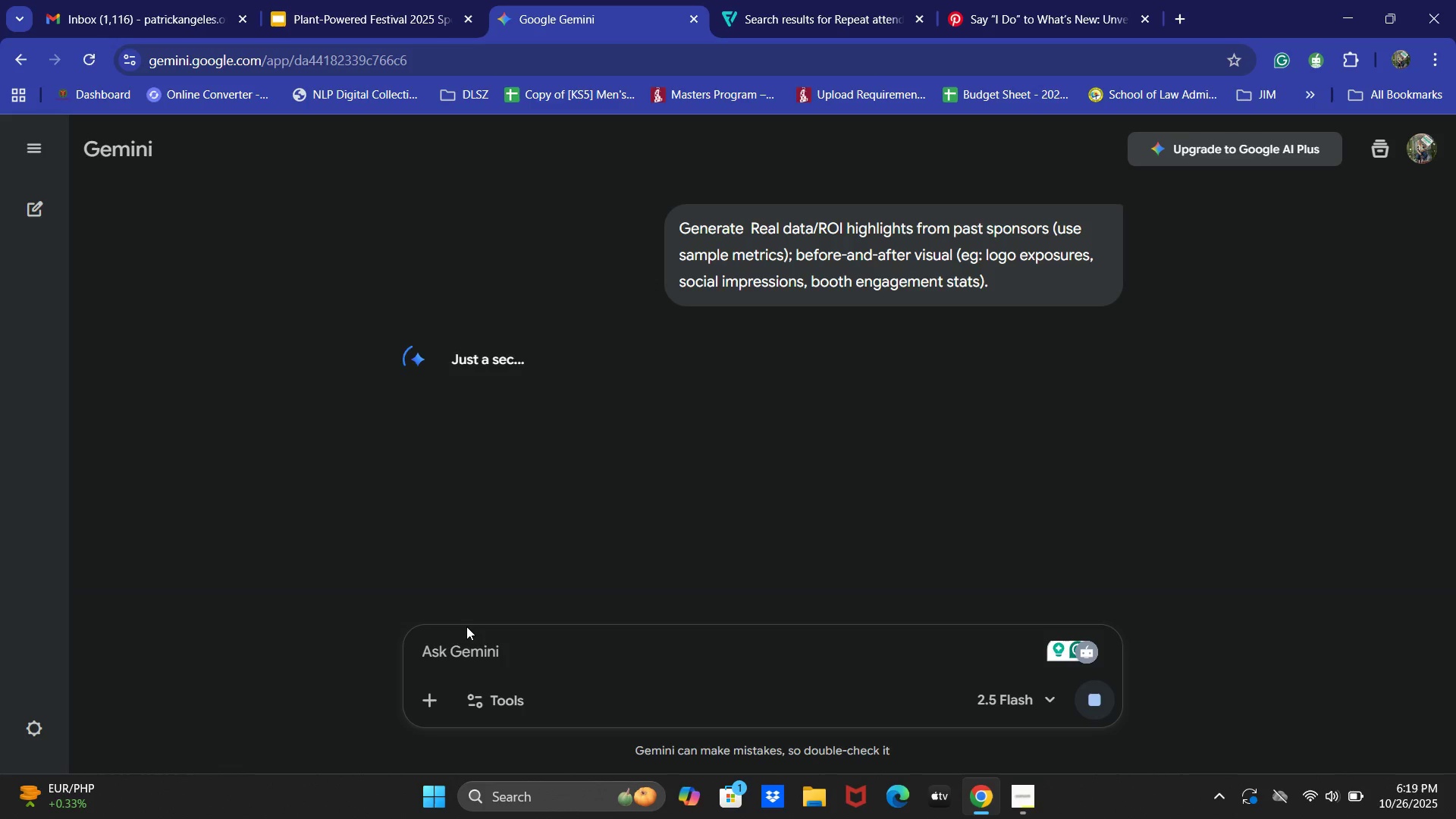 
scroll: coordinate [730, 491], scroll_direction: down, amount: 18.0
 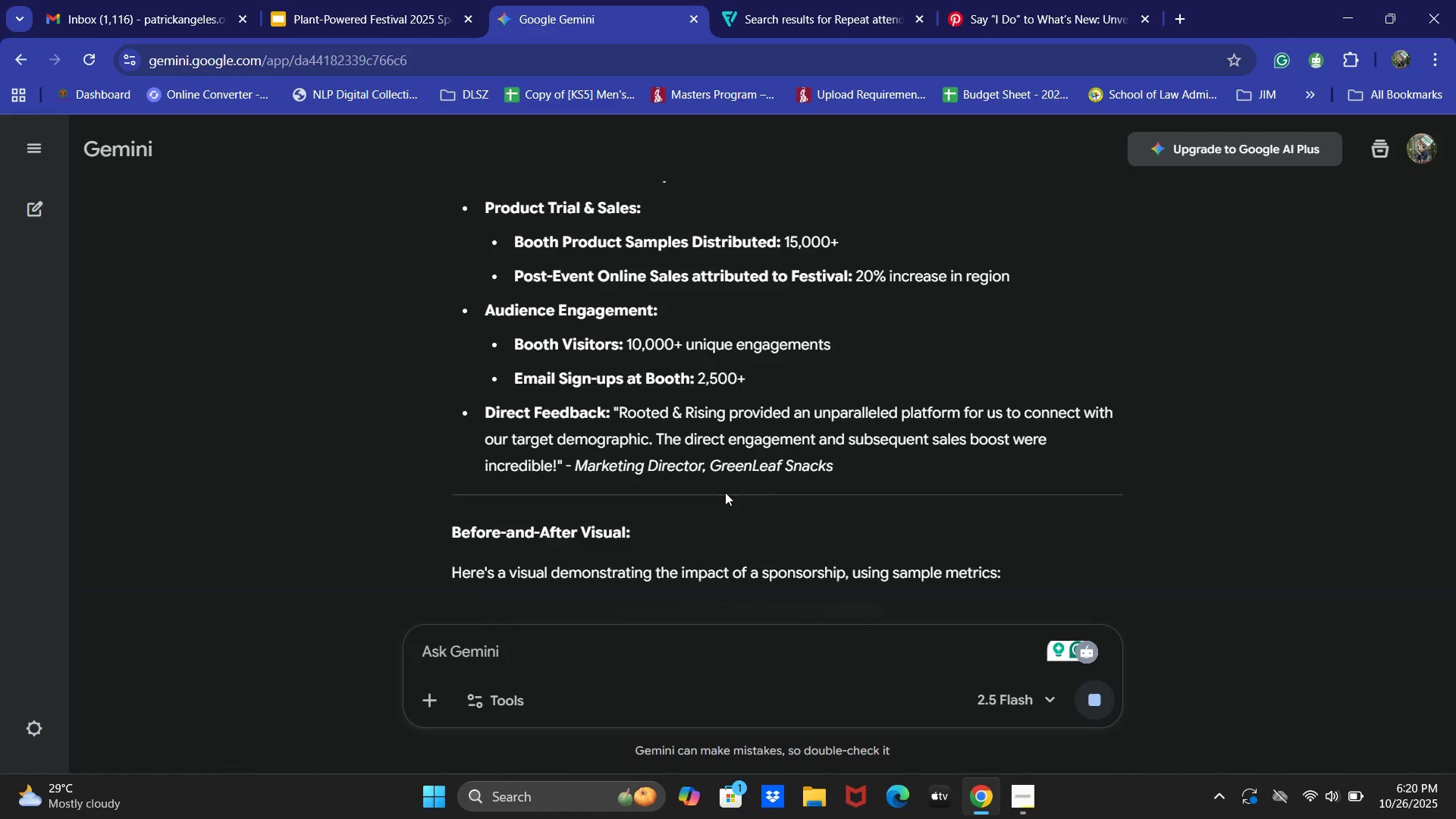 
wait(7.14)
 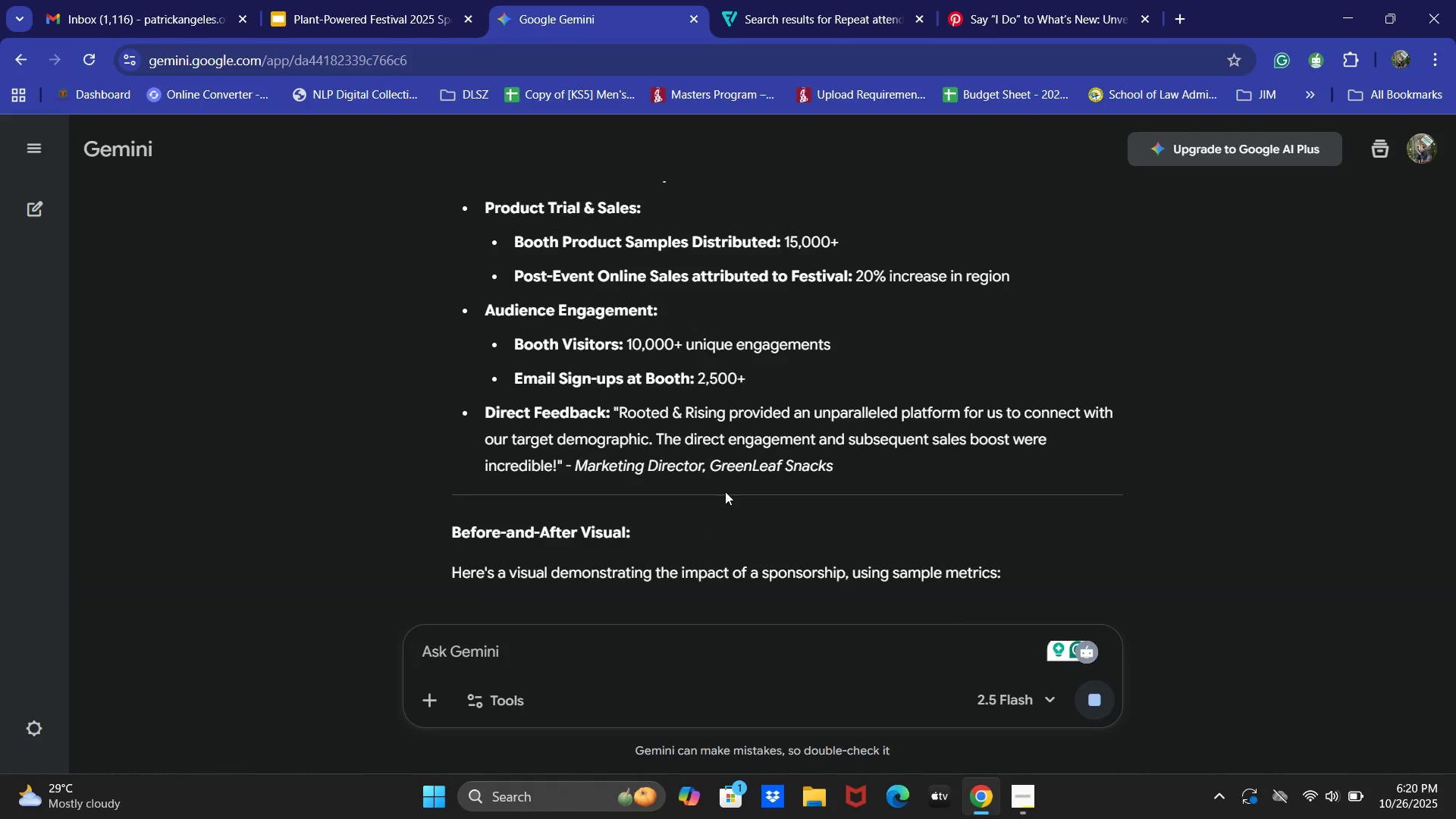 
scroll: coordinate [725, 493], scroll_direction: down, amount: 5.0
 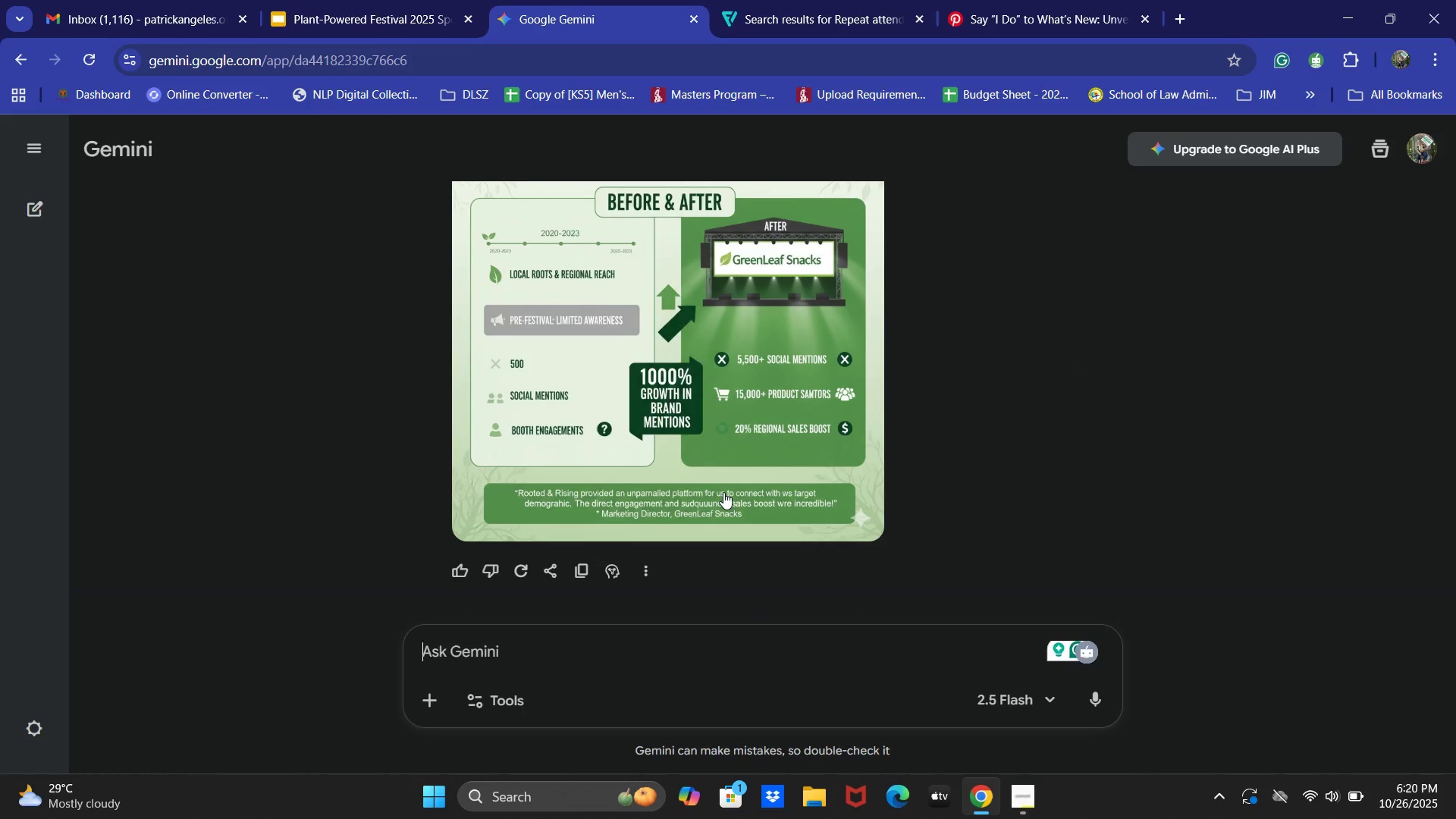 
wait(5.97)
 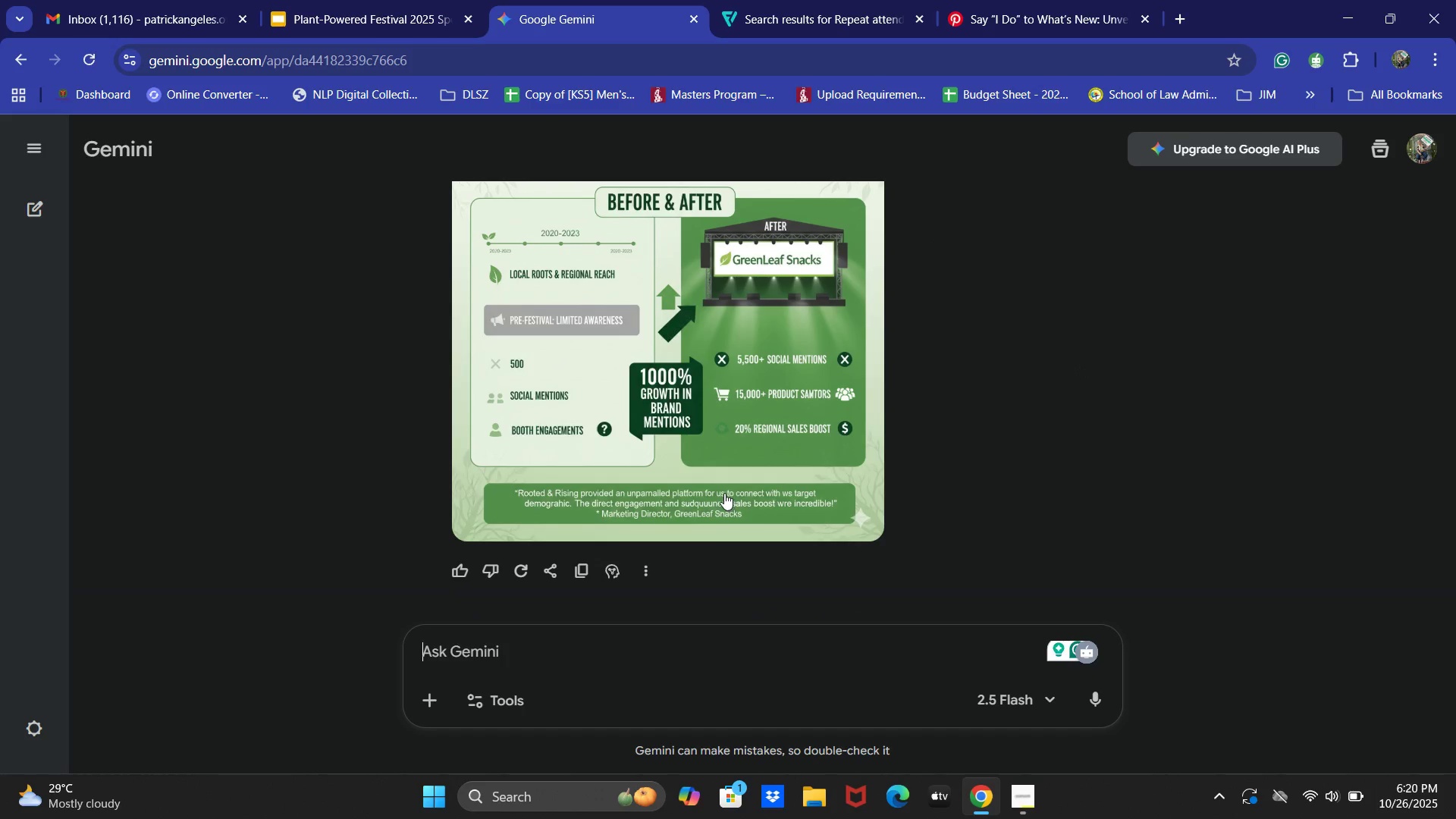 
scroll: coordinate [719, 491], scroll_direction: up, amount: 1.0
 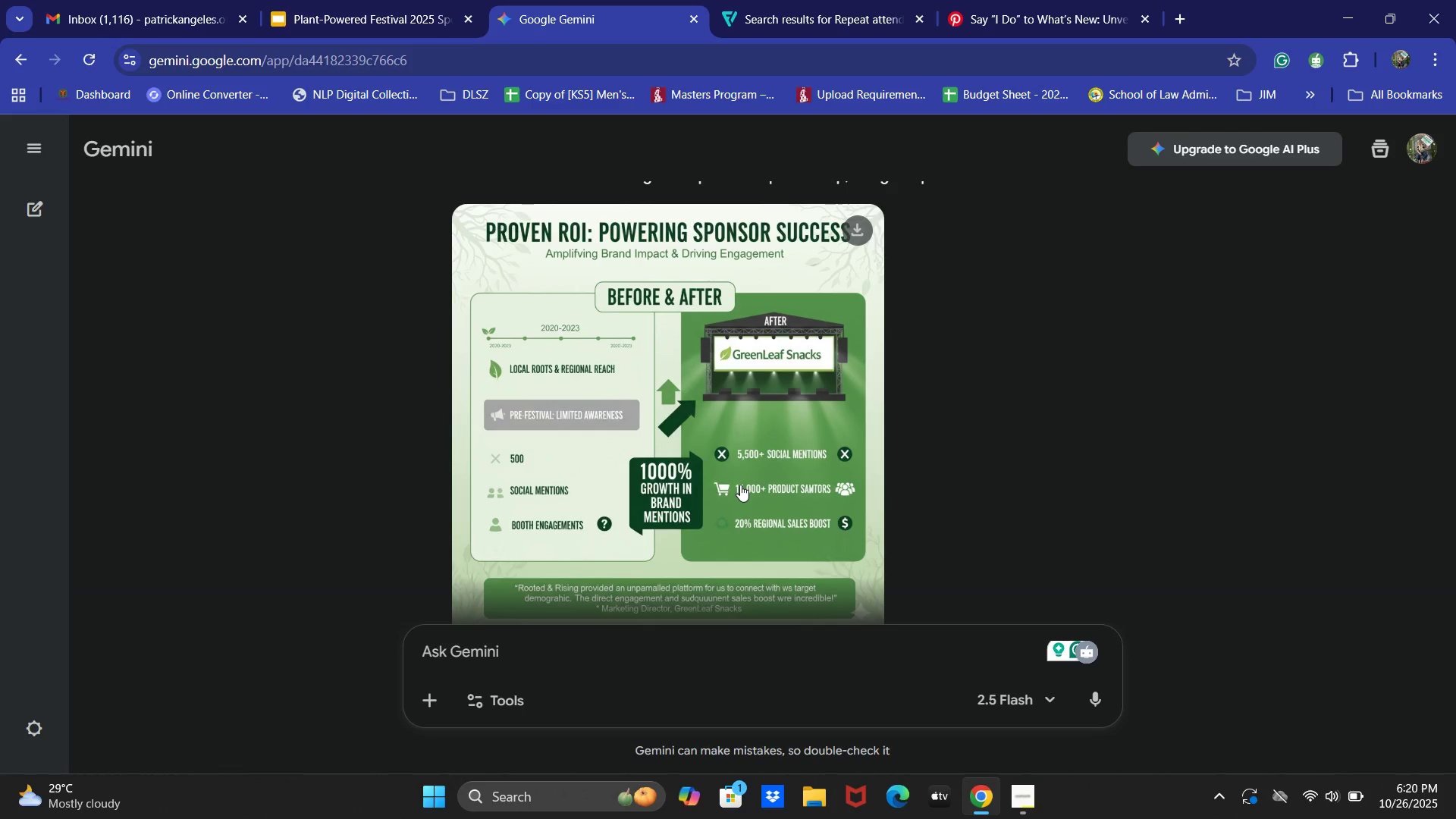 
wait(27.82)
 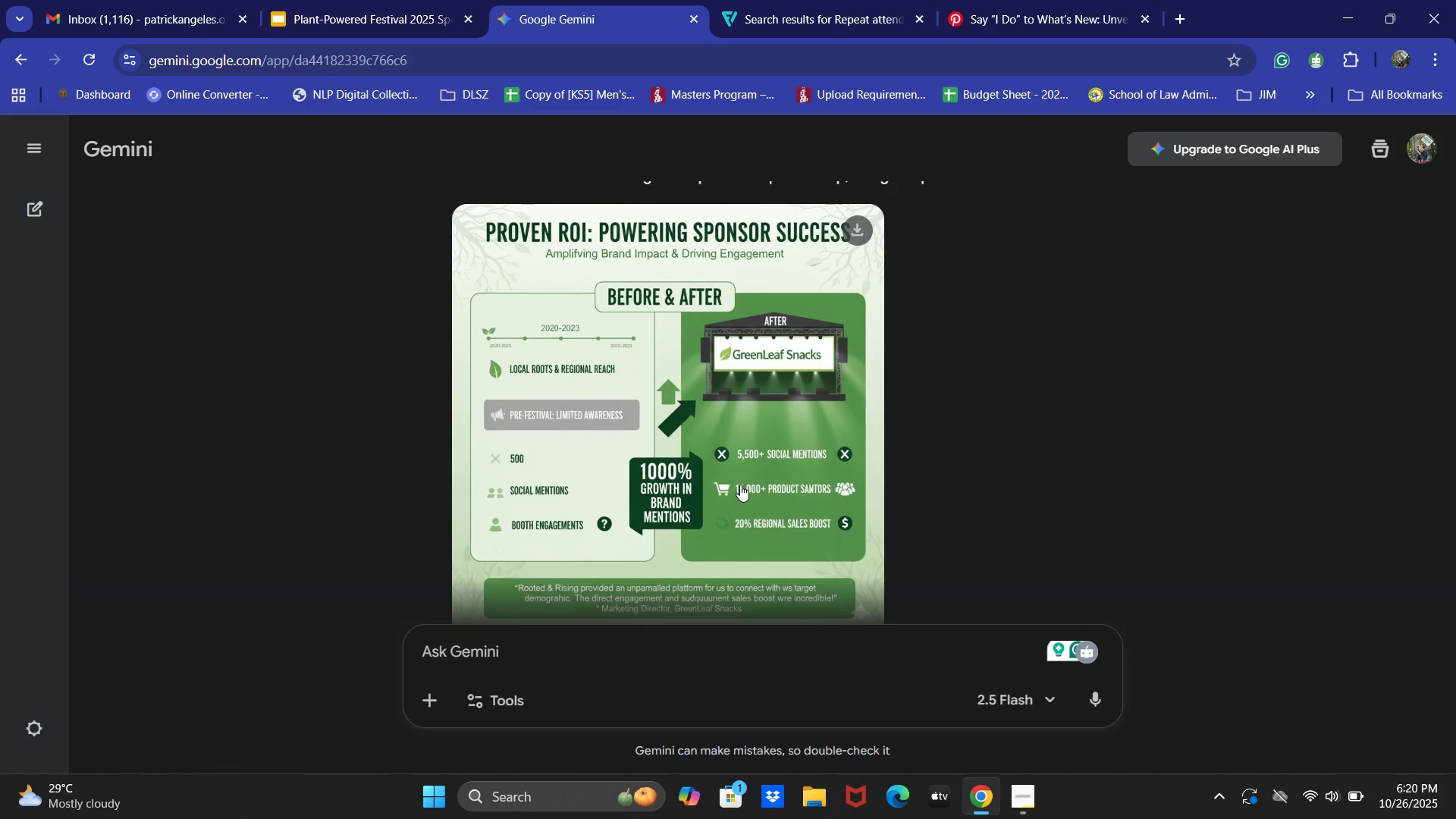 
scroll: coordinate [657, 456], scroll_direction: down, amount: 1.0
 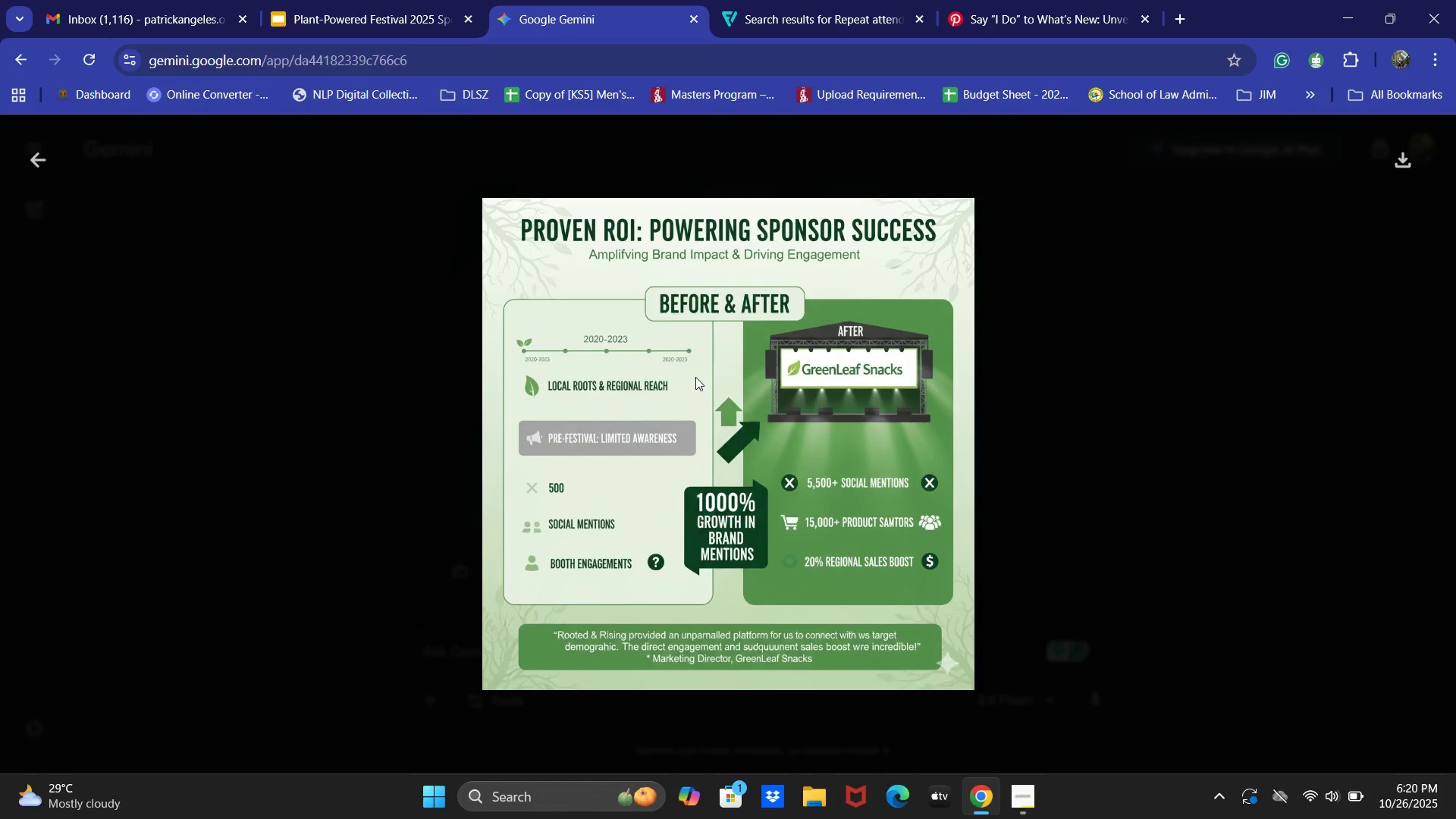 
wait(12.83)
 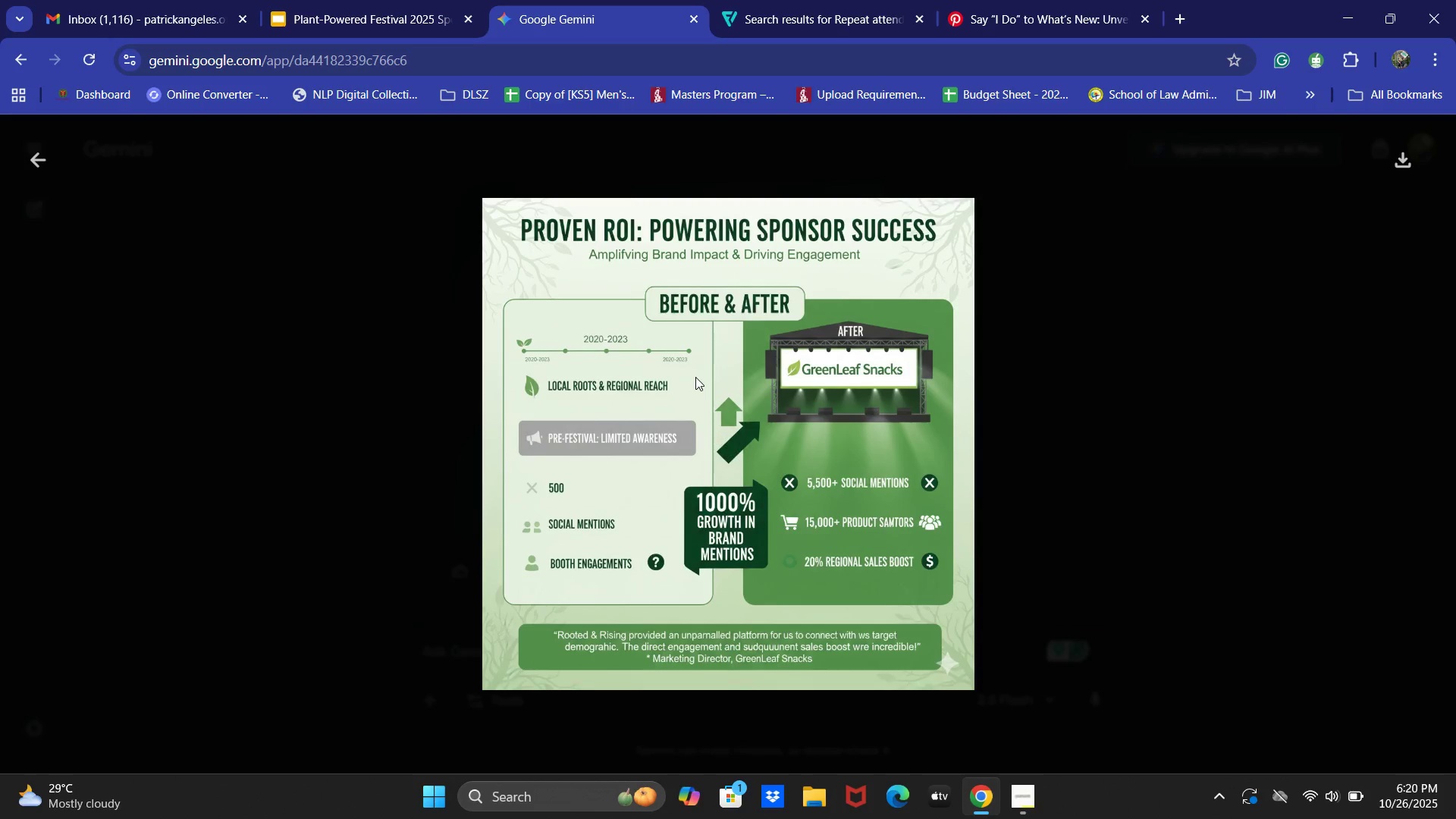 
left_click([1048, 359])
 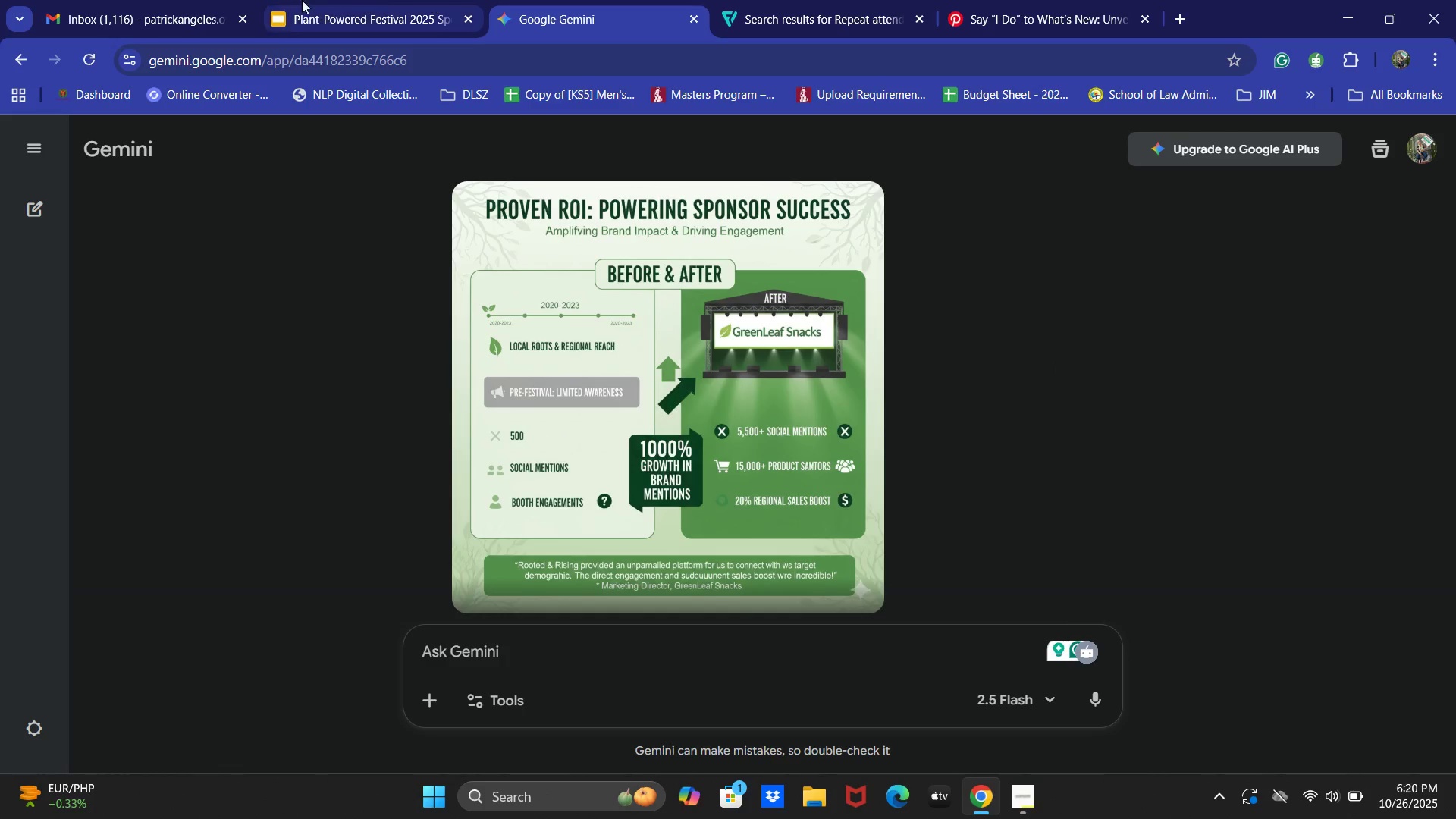 
key(Alt+AltLeft)
 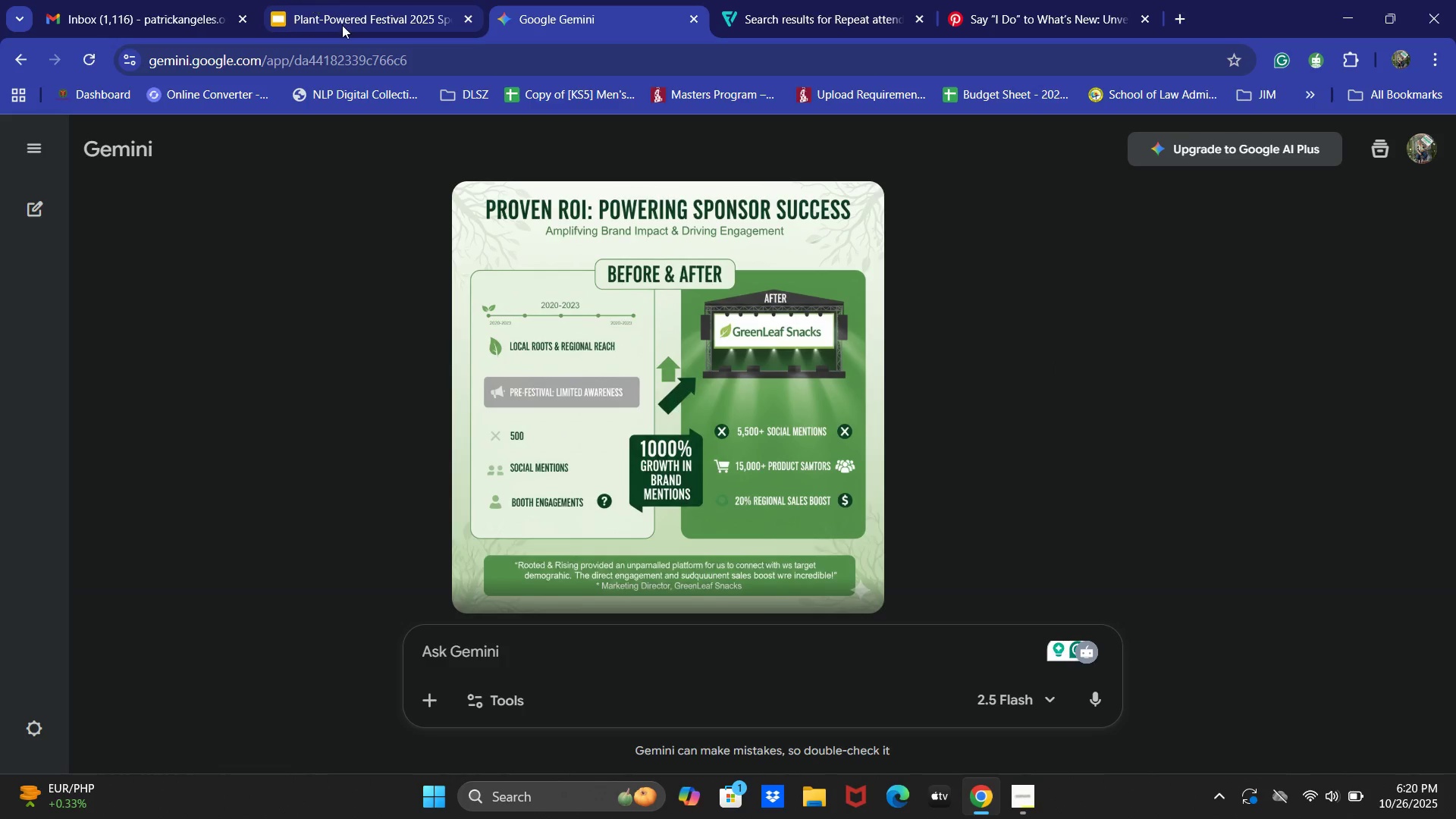 
key(Alt+Tab)